 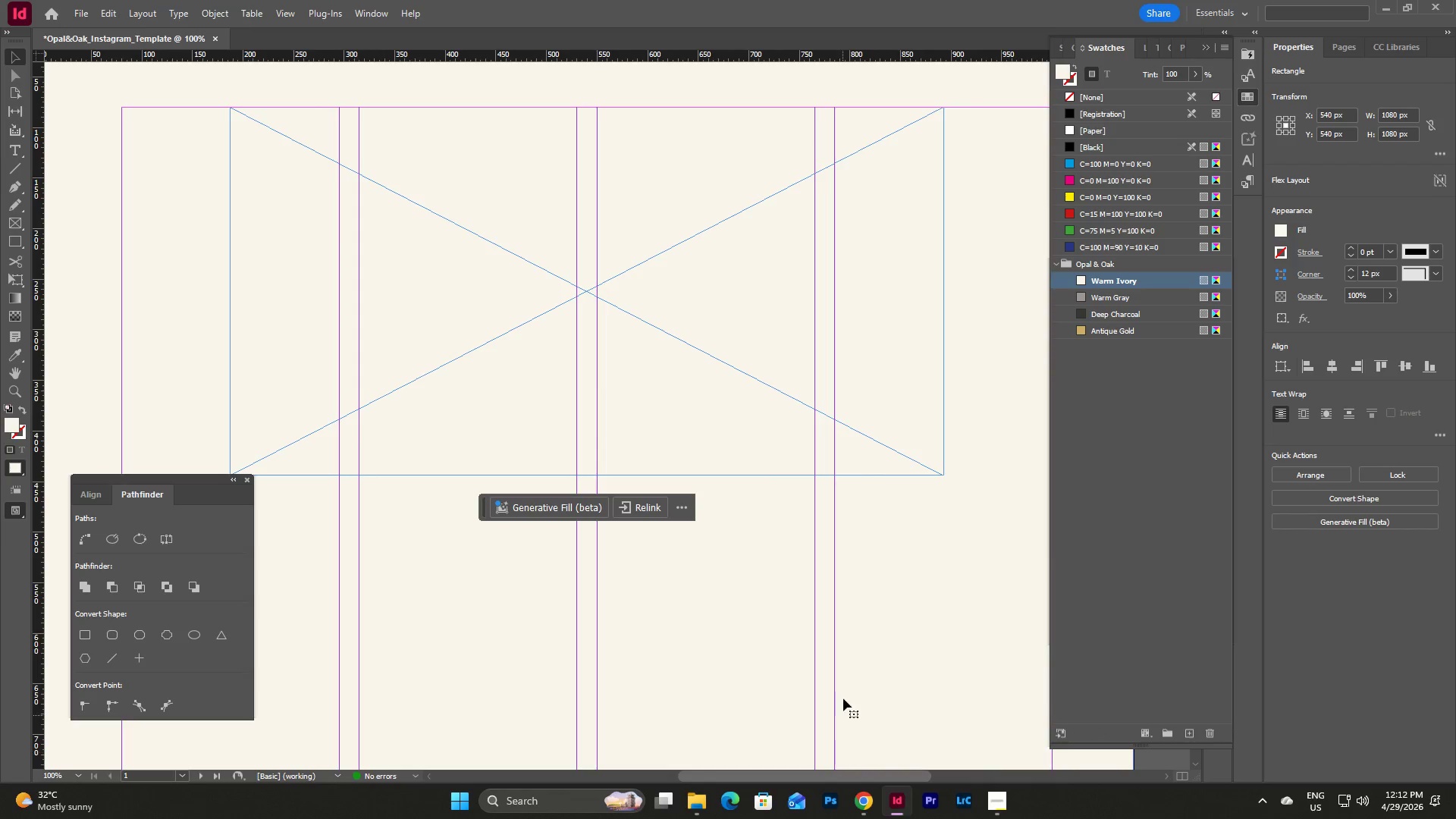 
left_click_drag(start_coordinate=[871, 777], to_coordinate=[885, 780])
 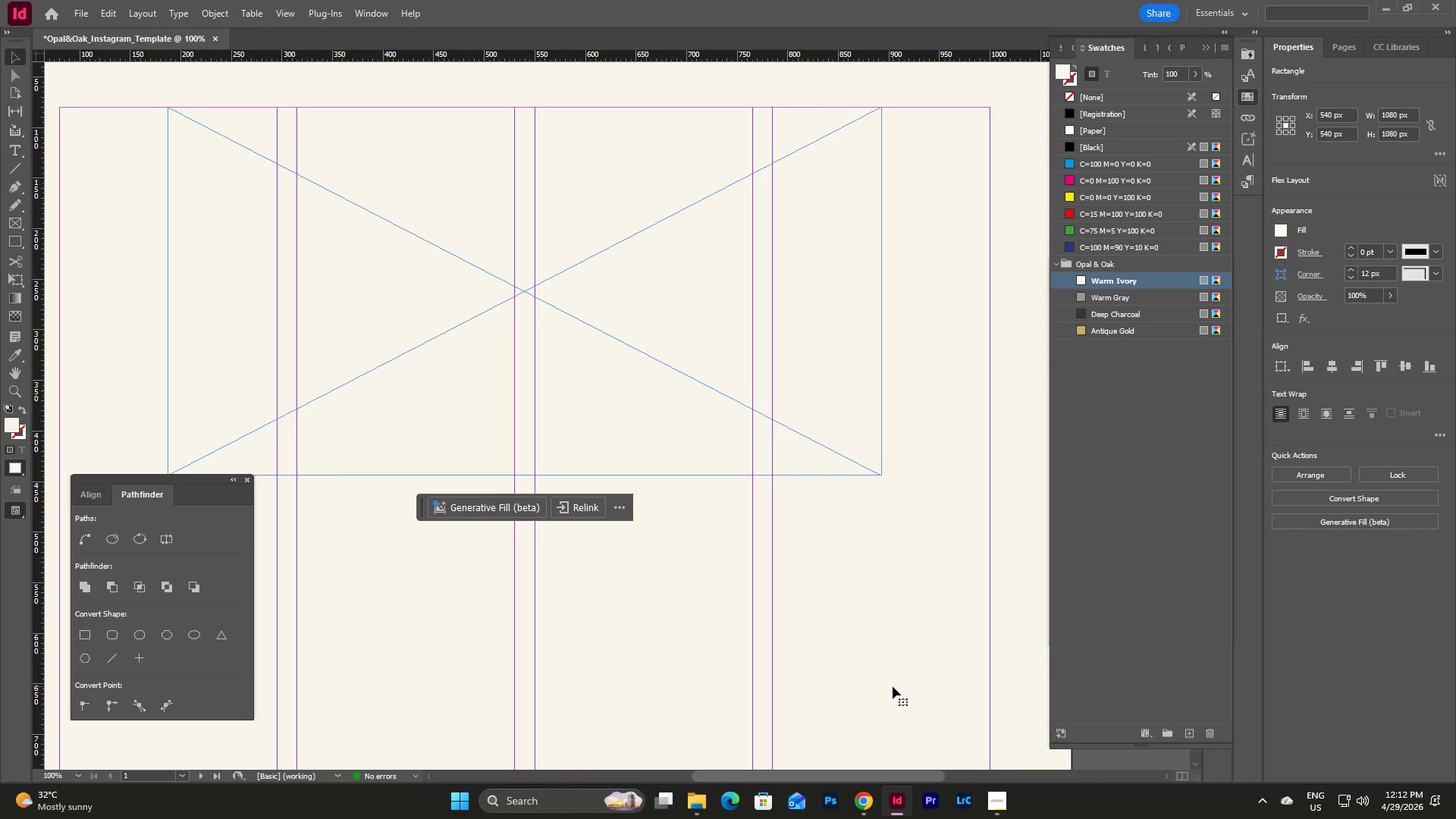 
key(V)
 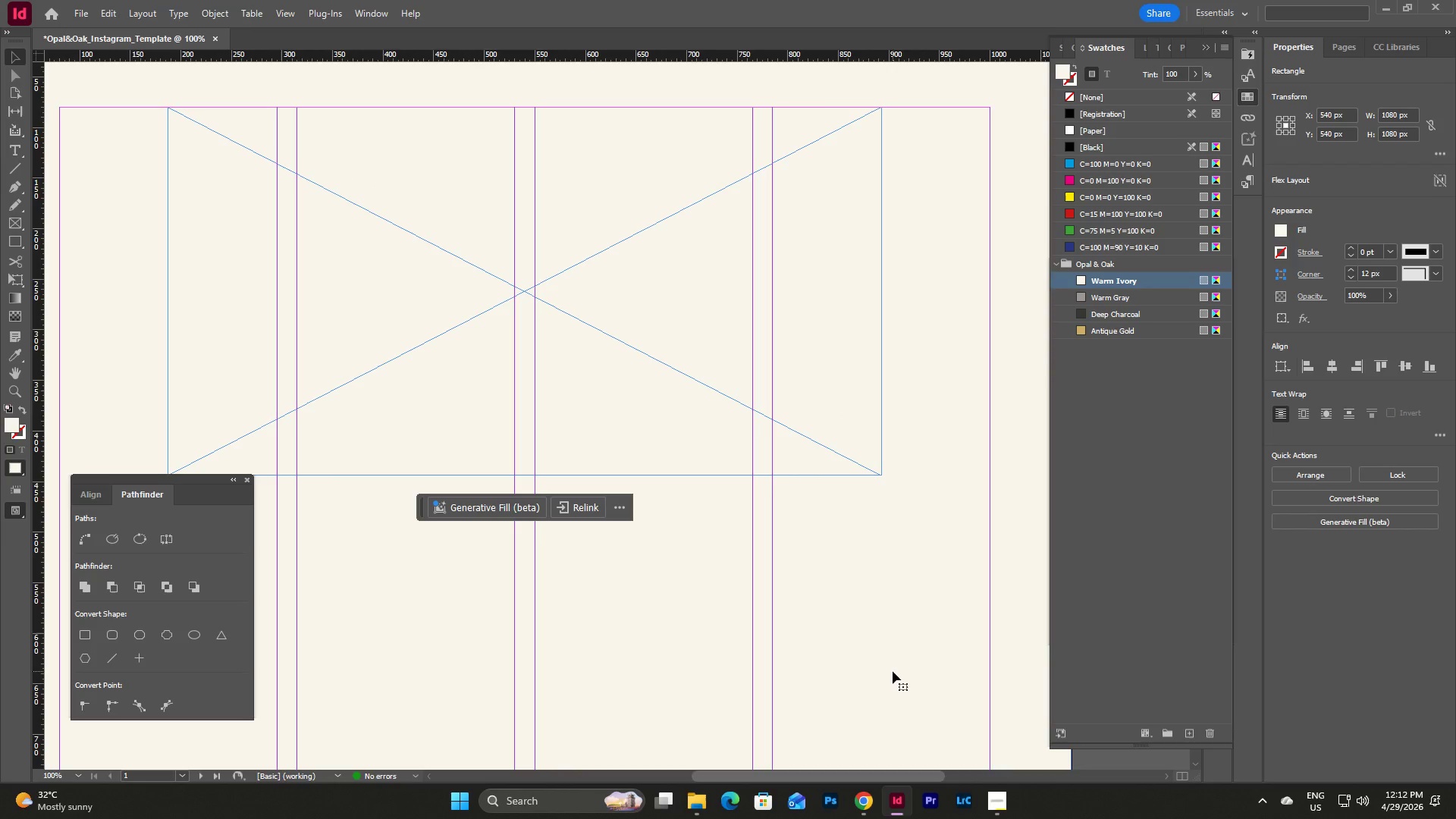 
key(V)
 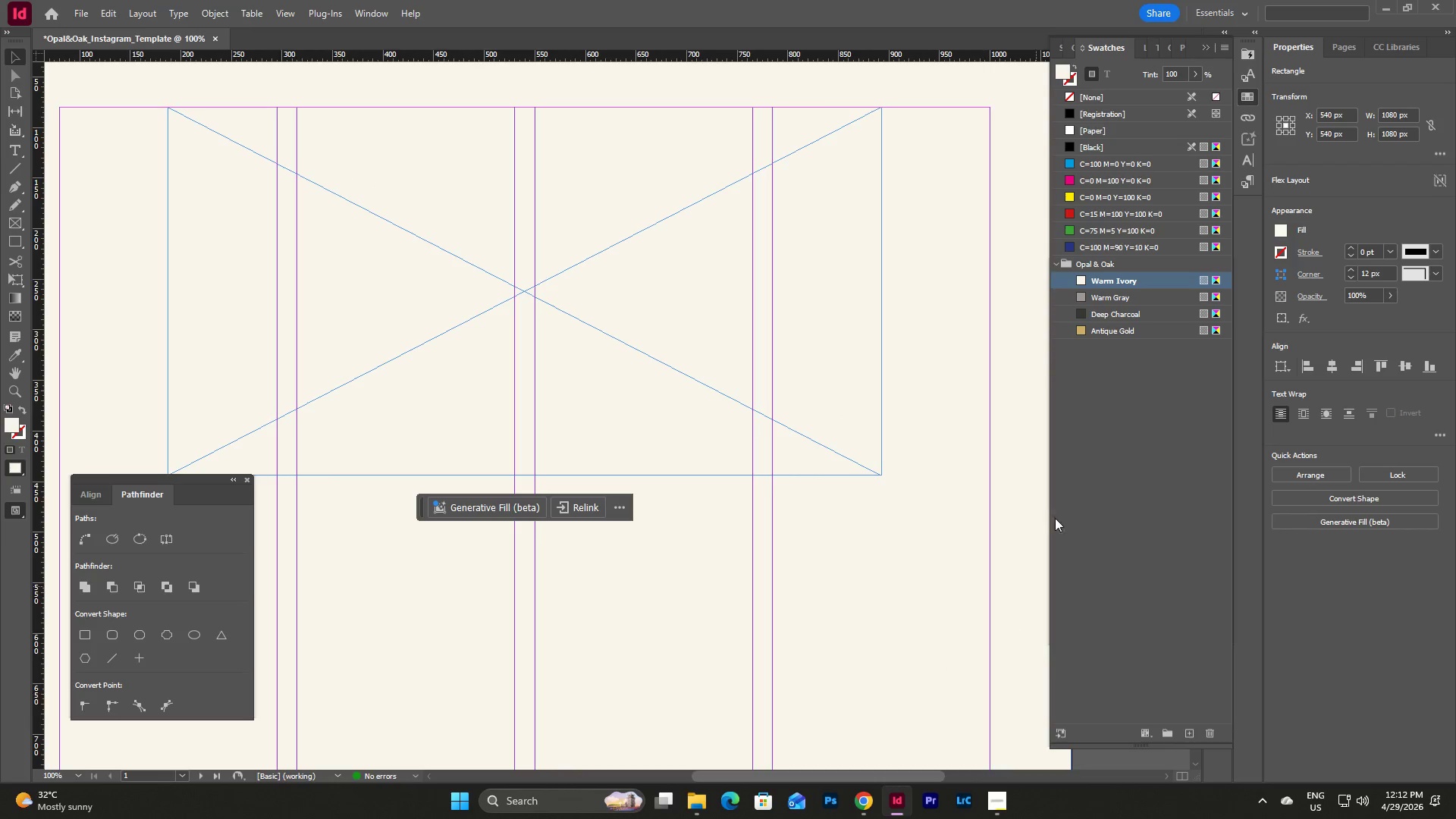 
left_click([1145, 386])
 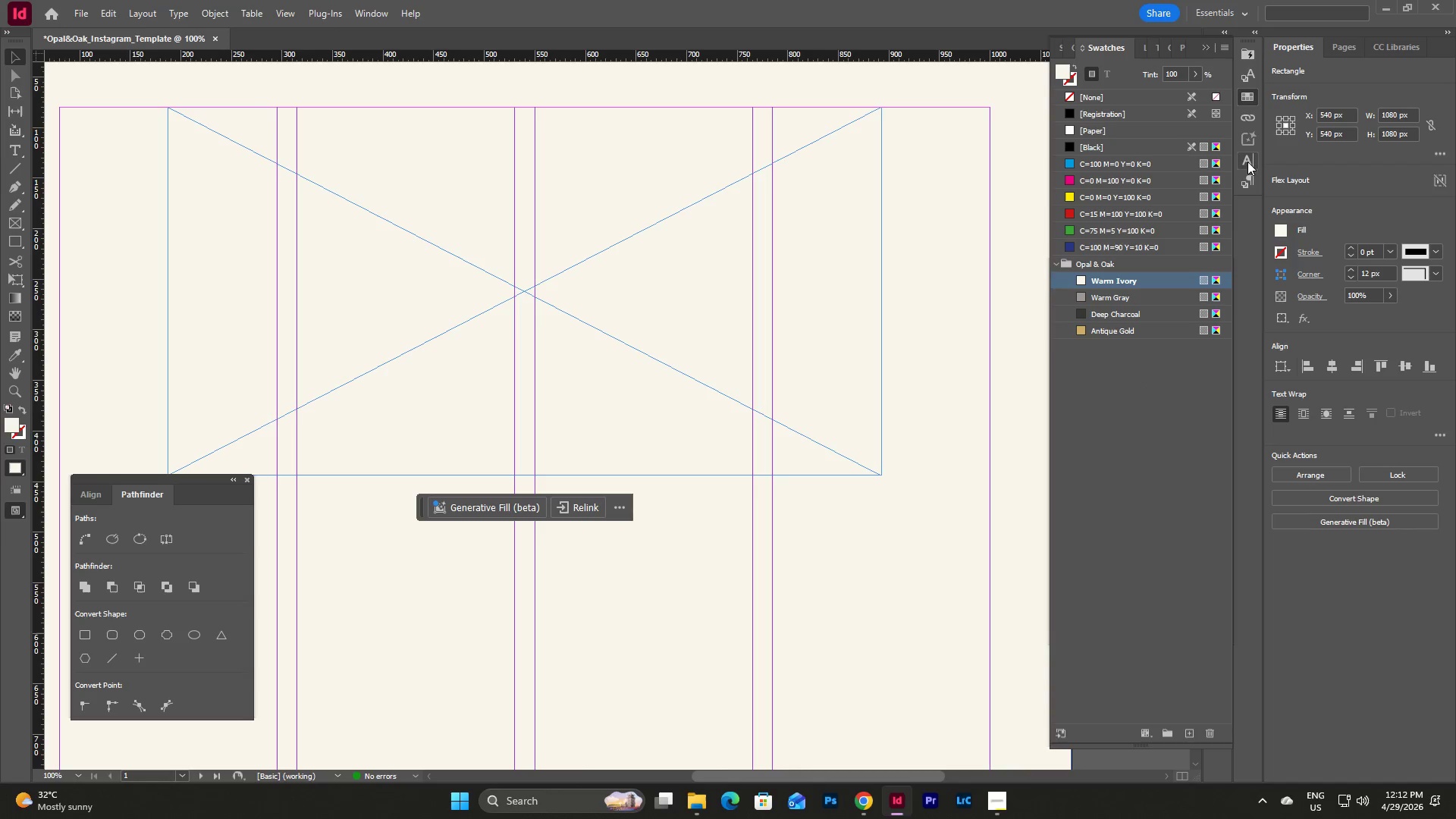 
left_click([1250, 182])
 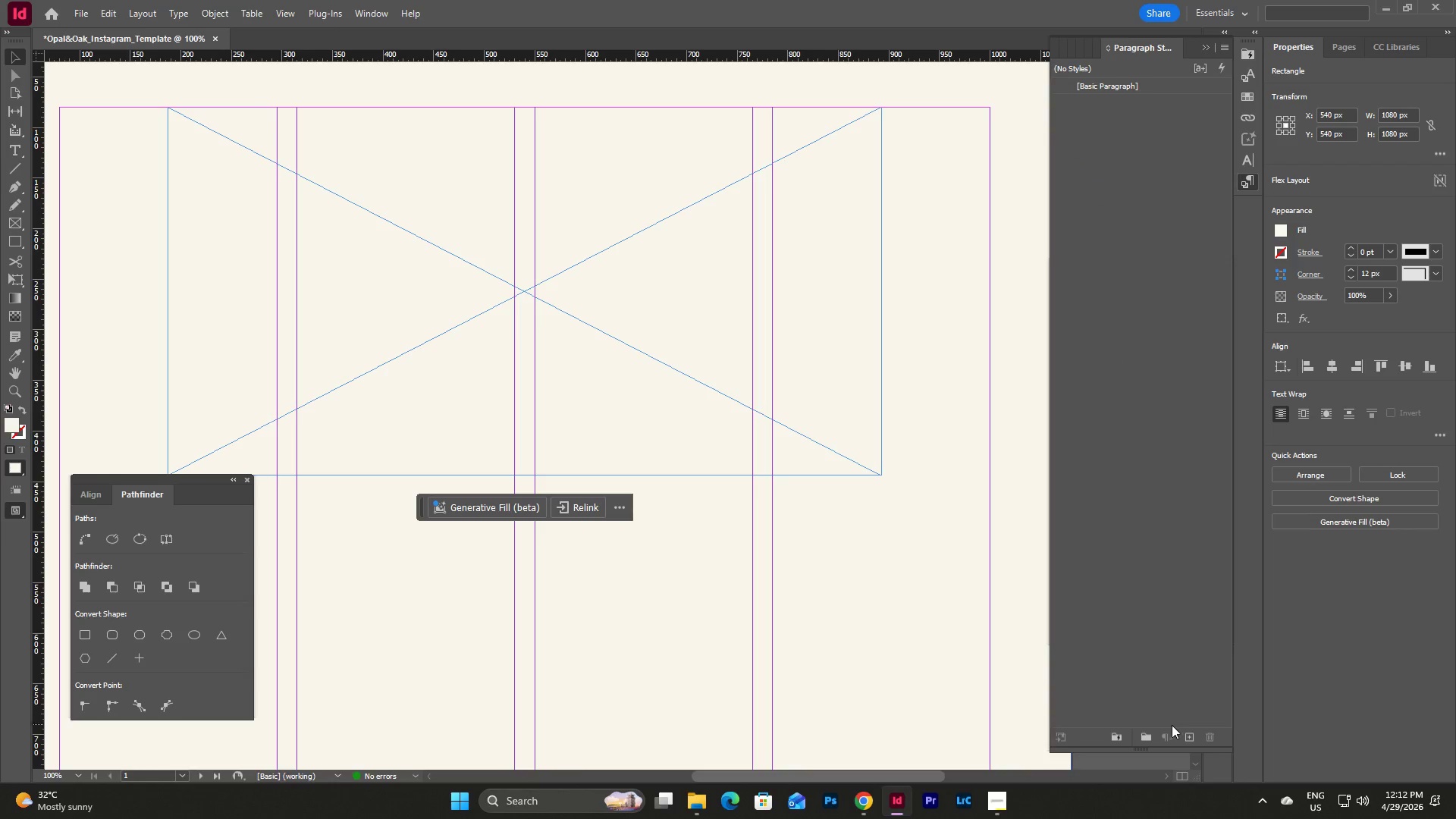 
left_click([1192, 738])
 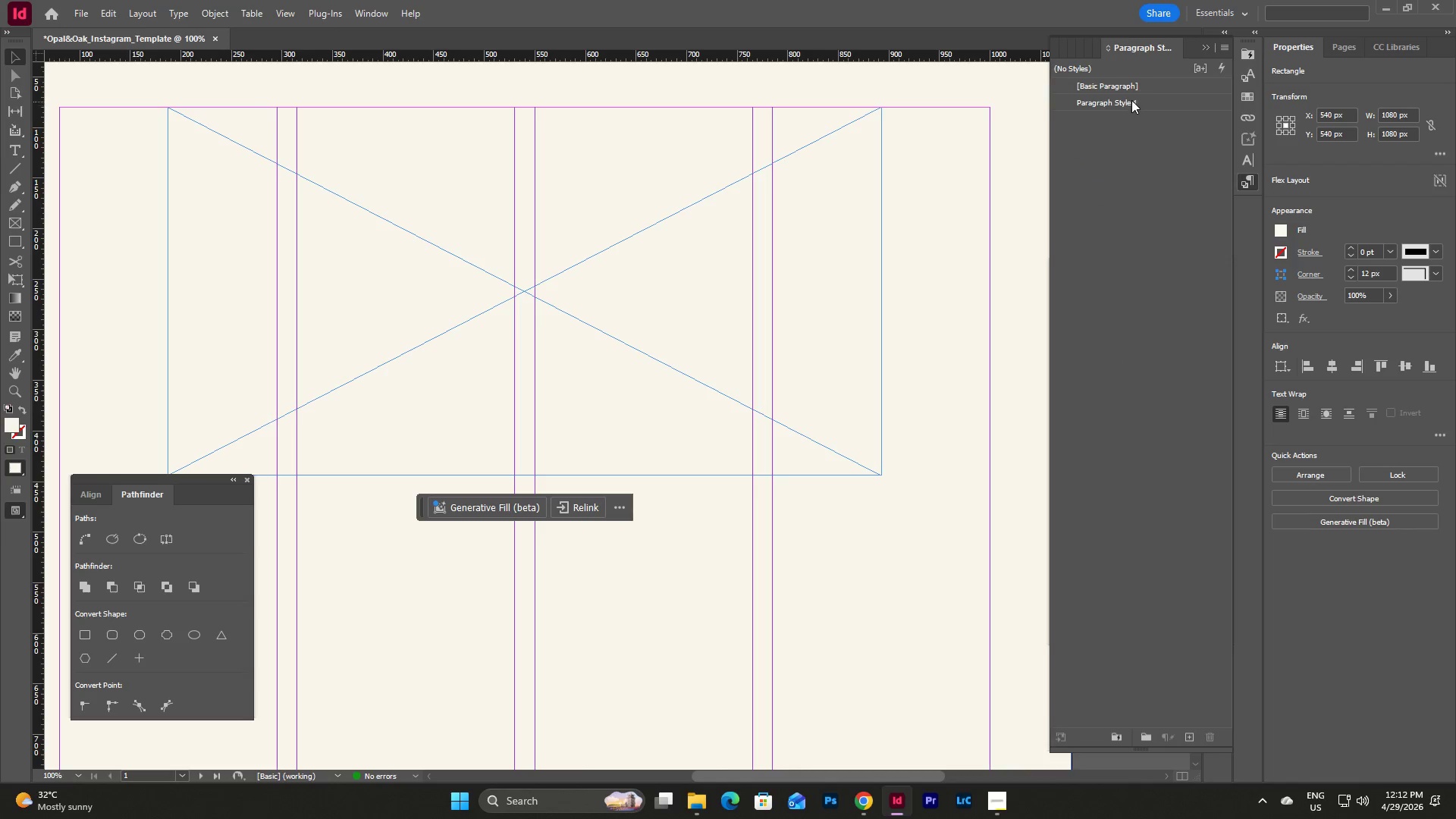 
double_click([1131, 99])
 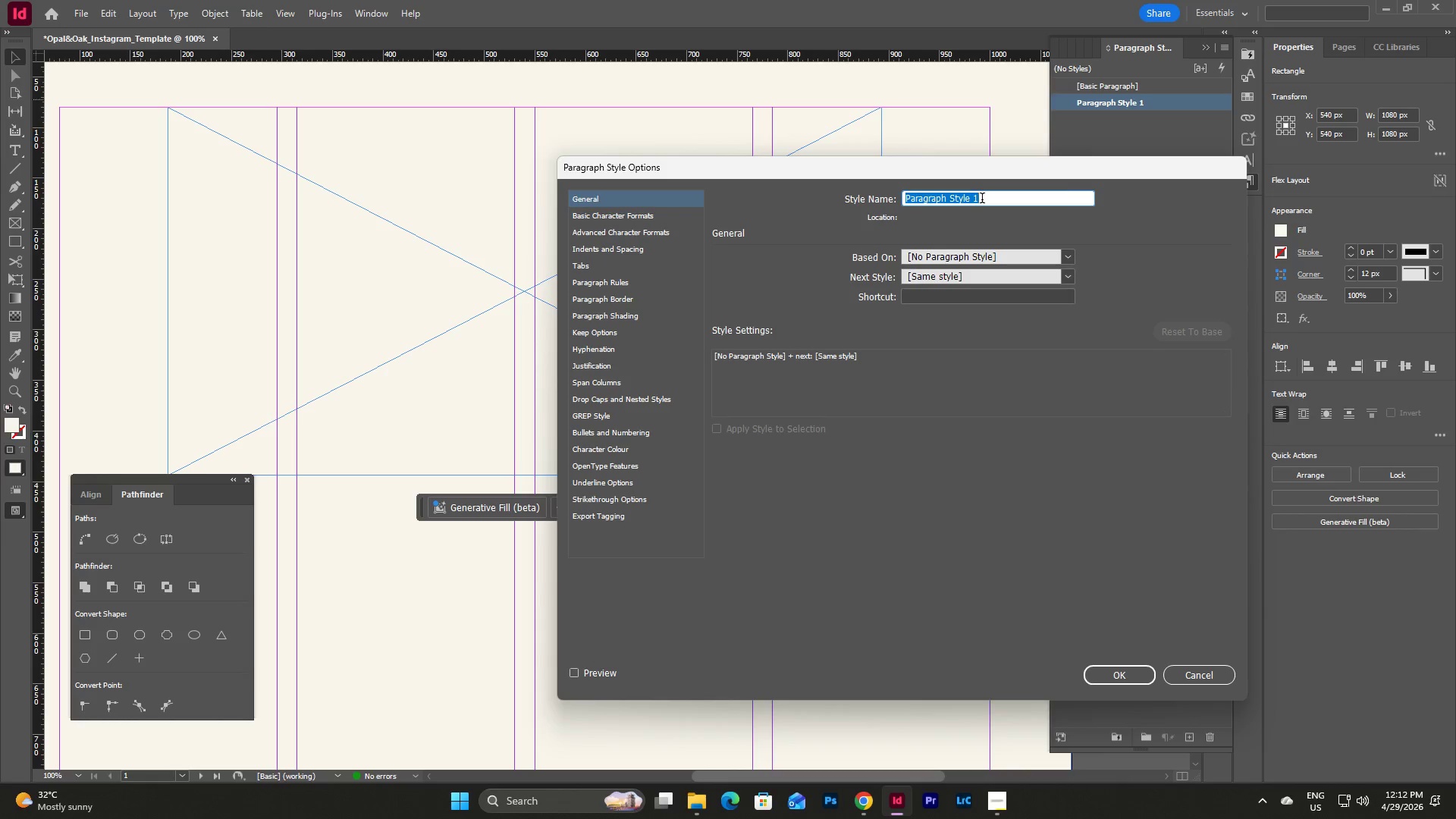 
type(He)
 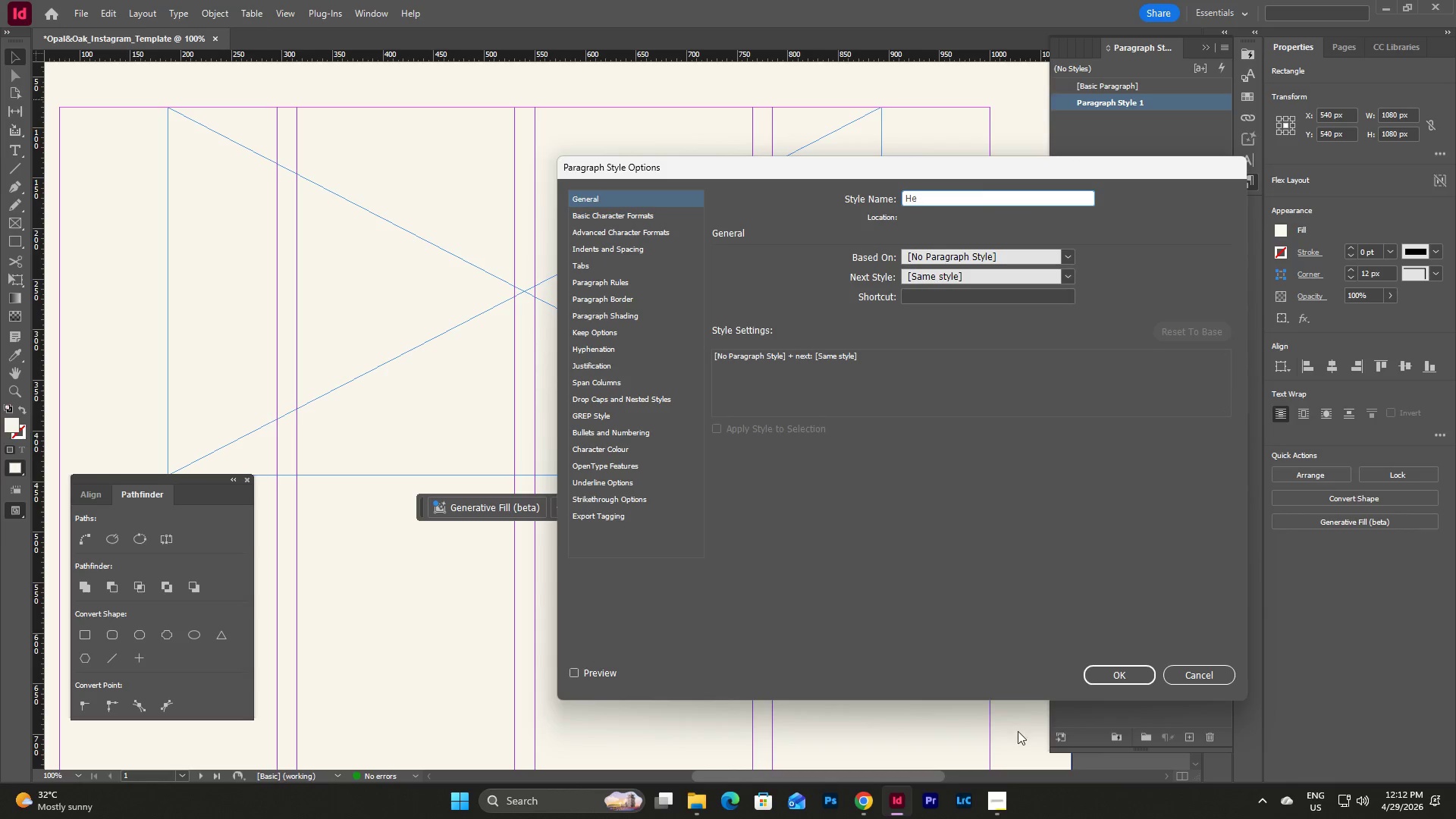 
left_click([999, 791])